 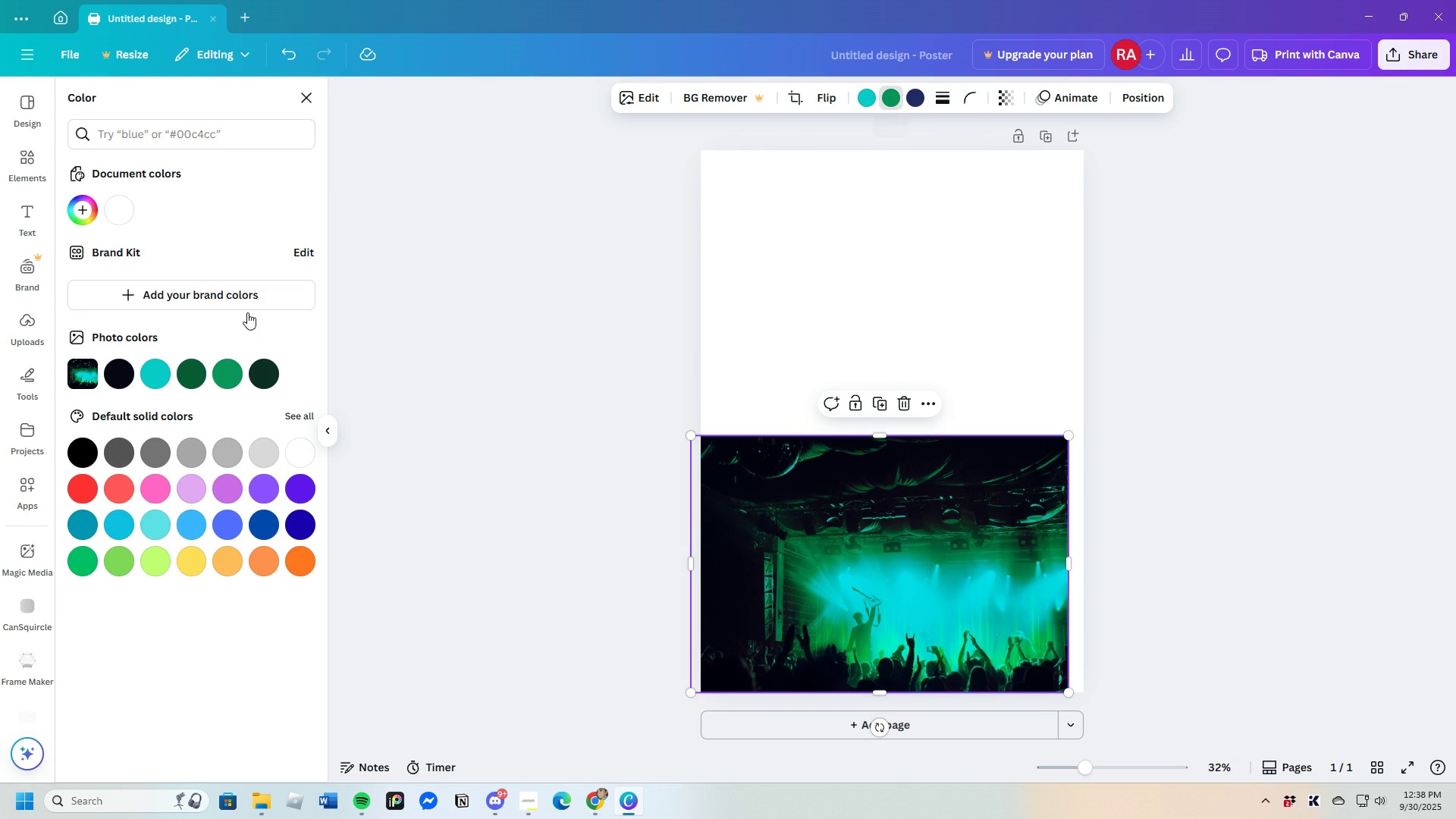 
left_click([264, 488])
 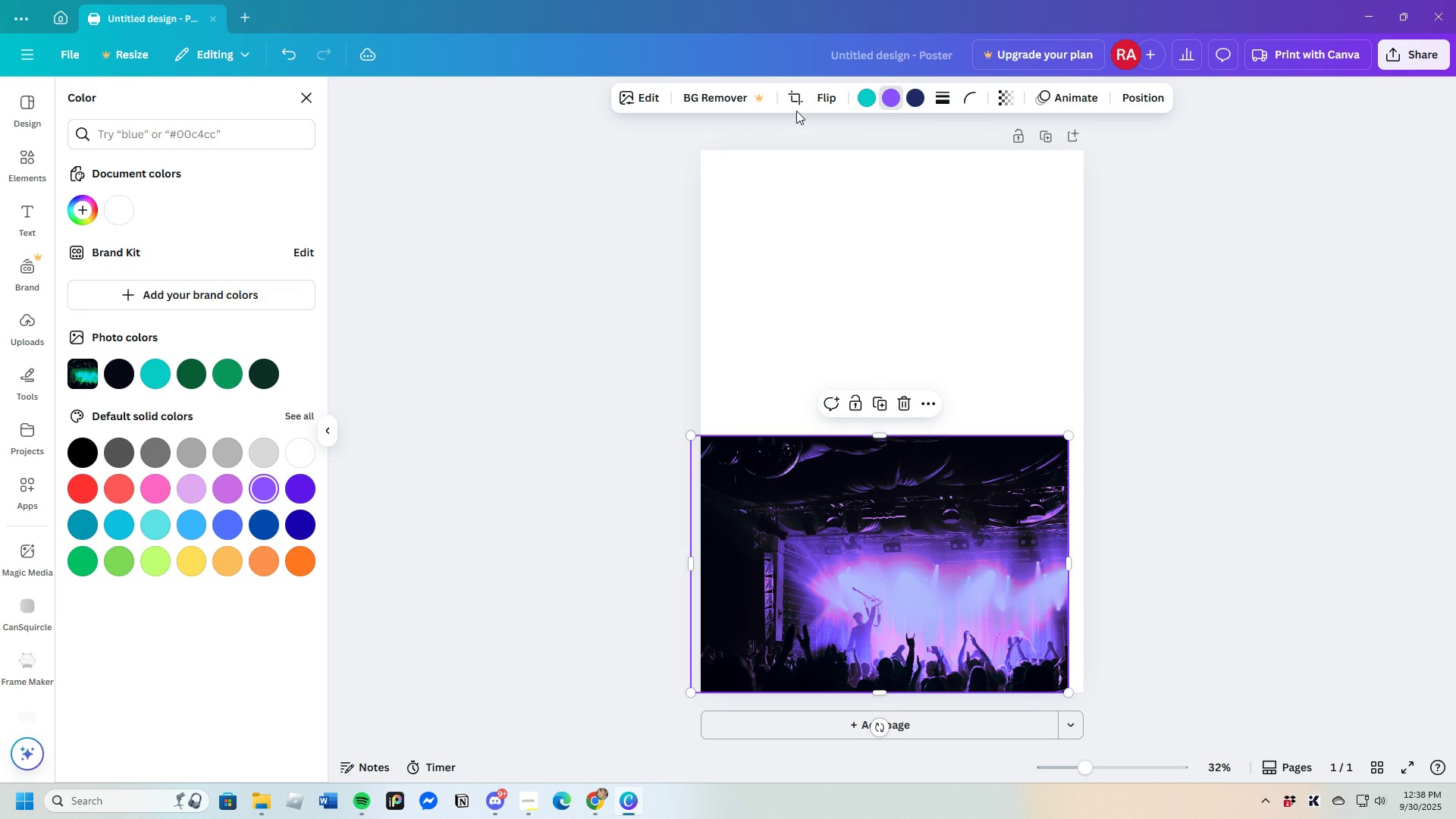 
left_click([873, 97])
 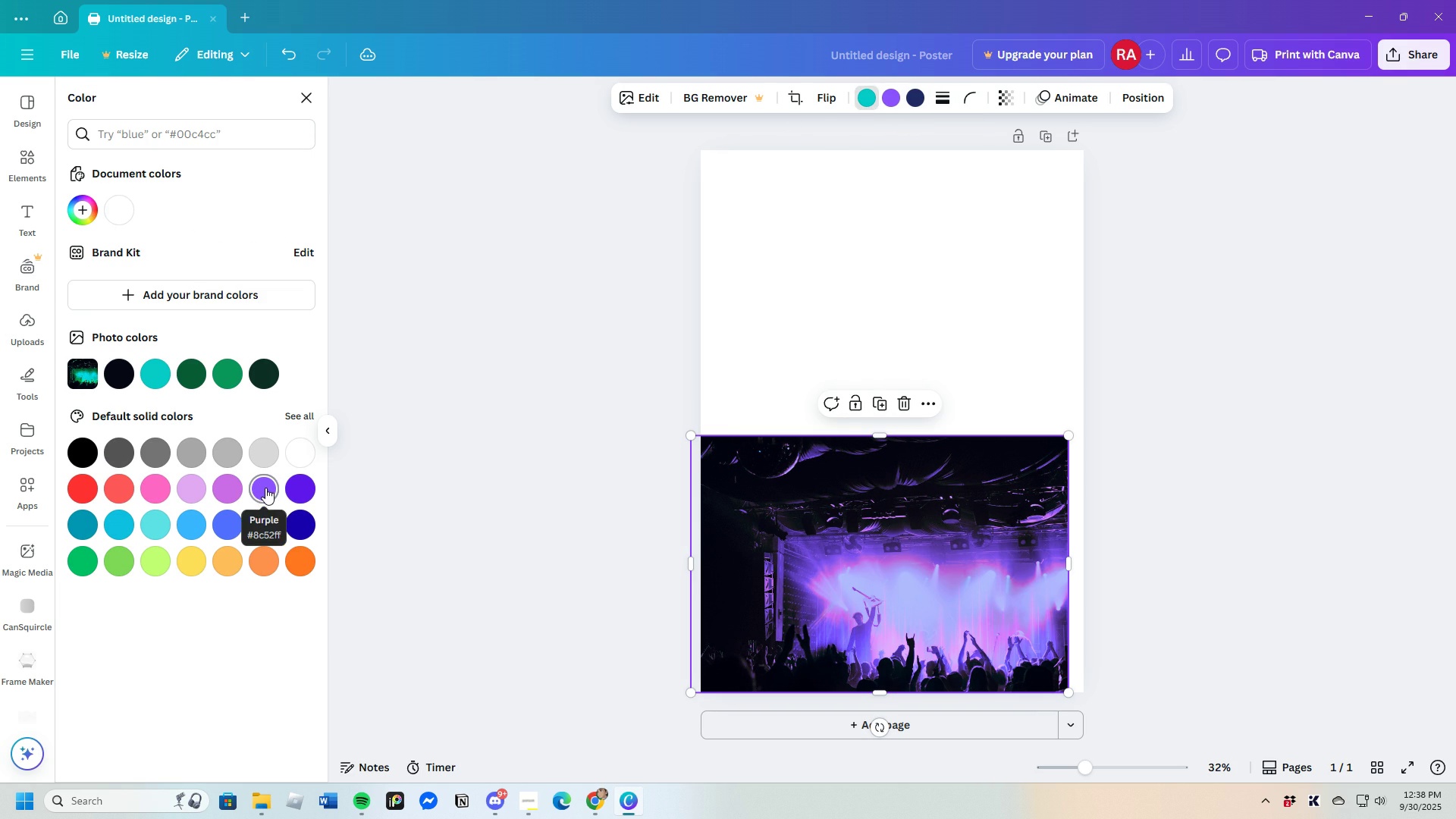 
left_click([265, 487])
 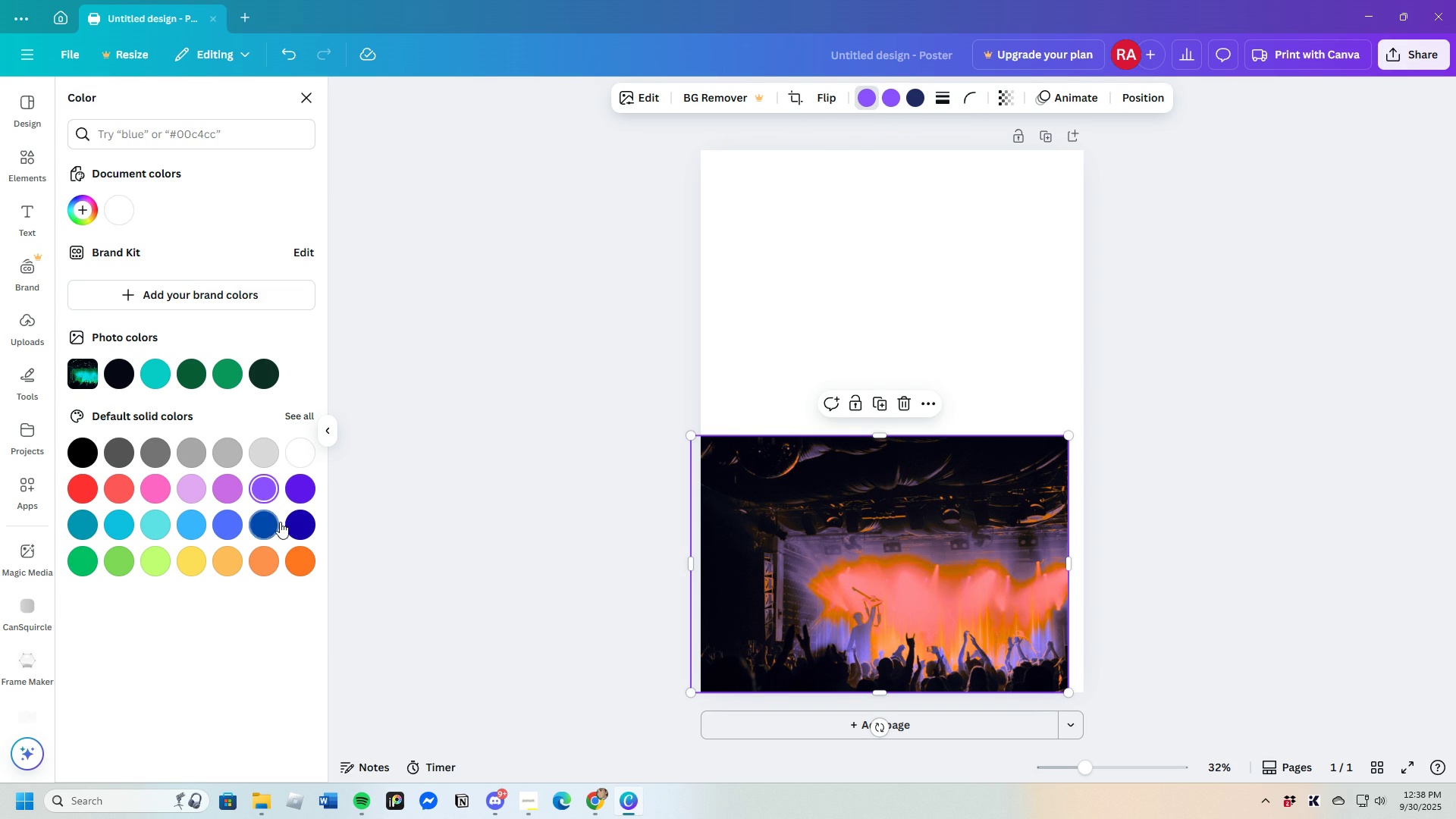 
left_click([306, 524])
 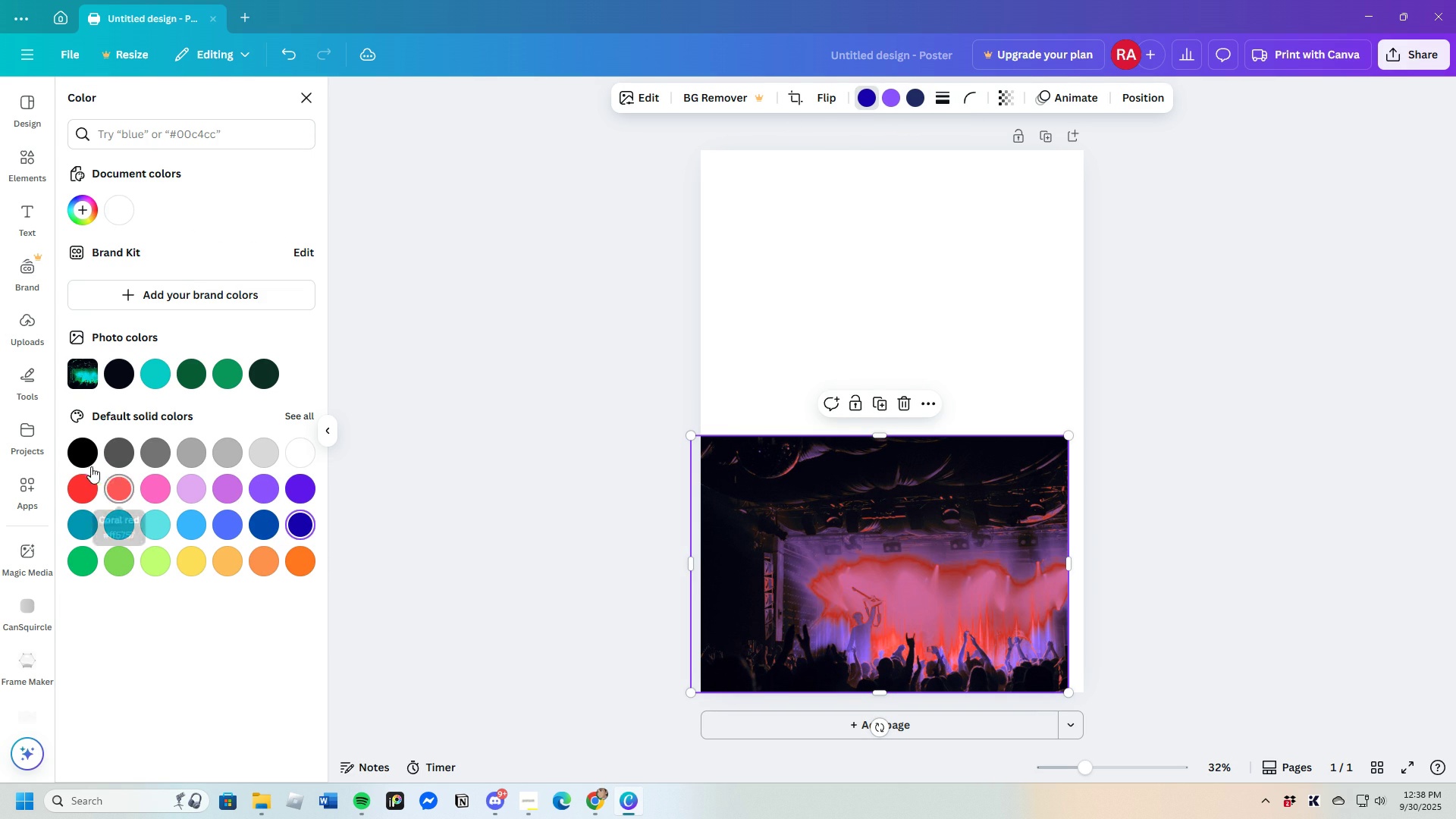 
left_click([83, 456])
 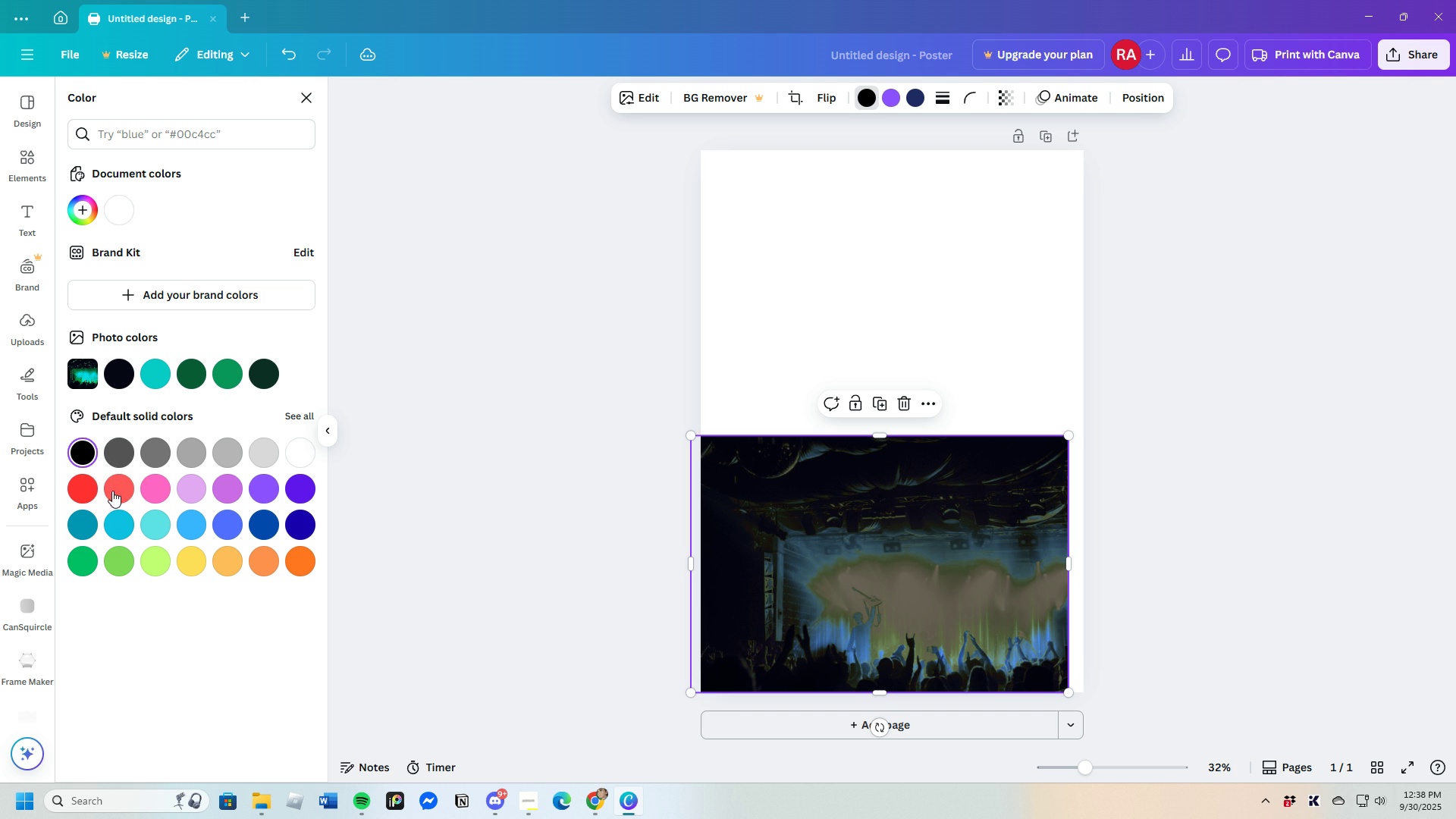 
left_click([89, 212])
 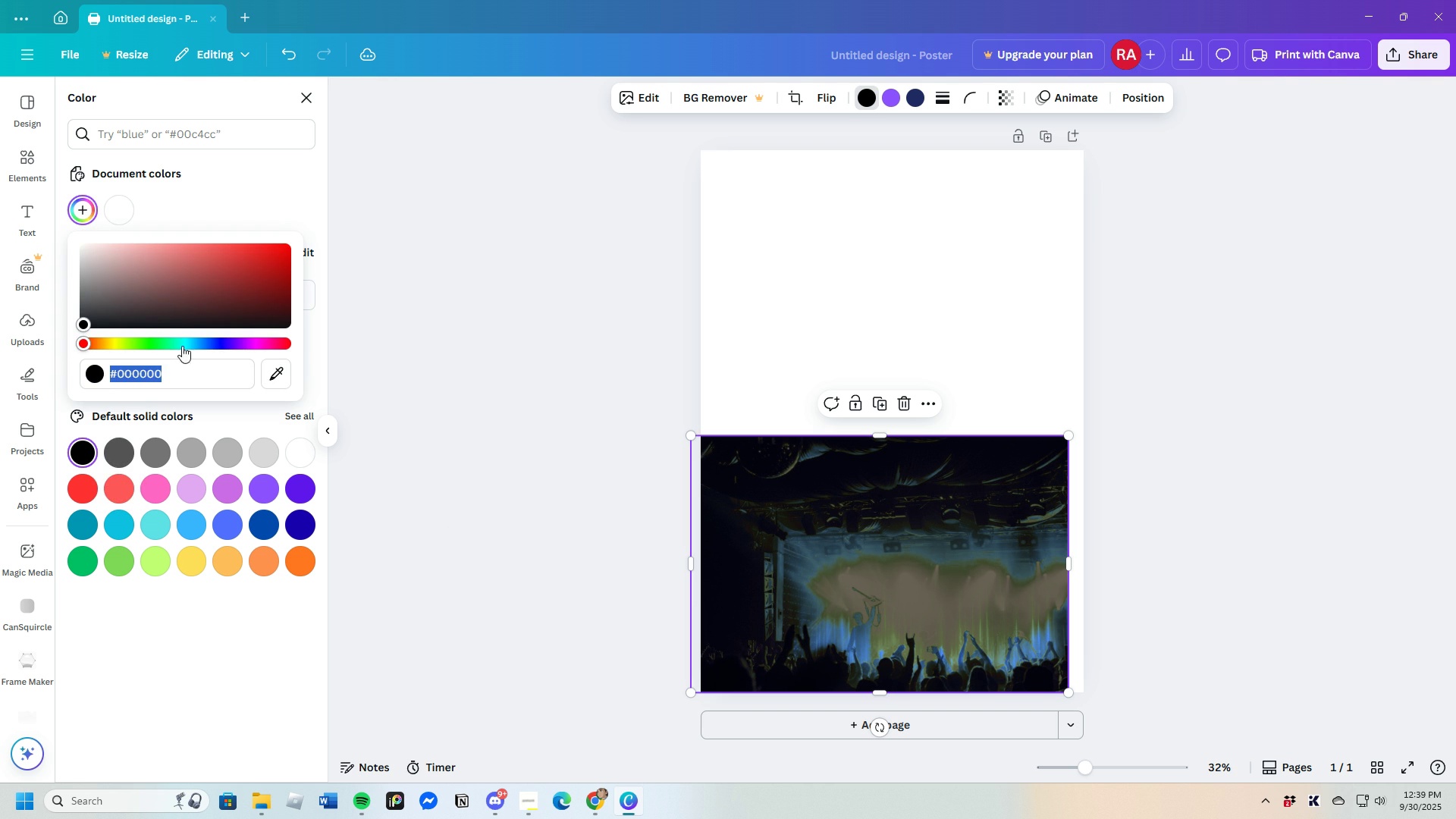 
left_click([201, 345])